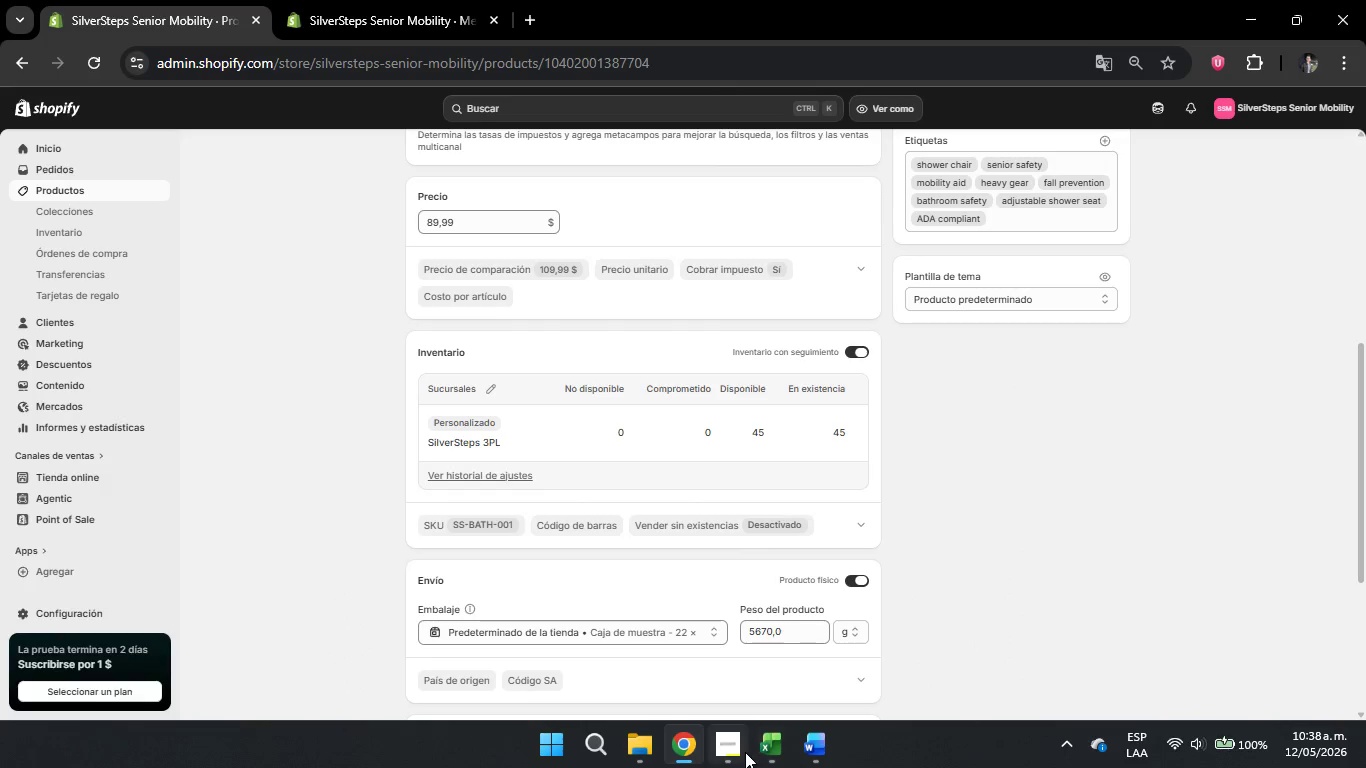 
left_click([830, 733])
 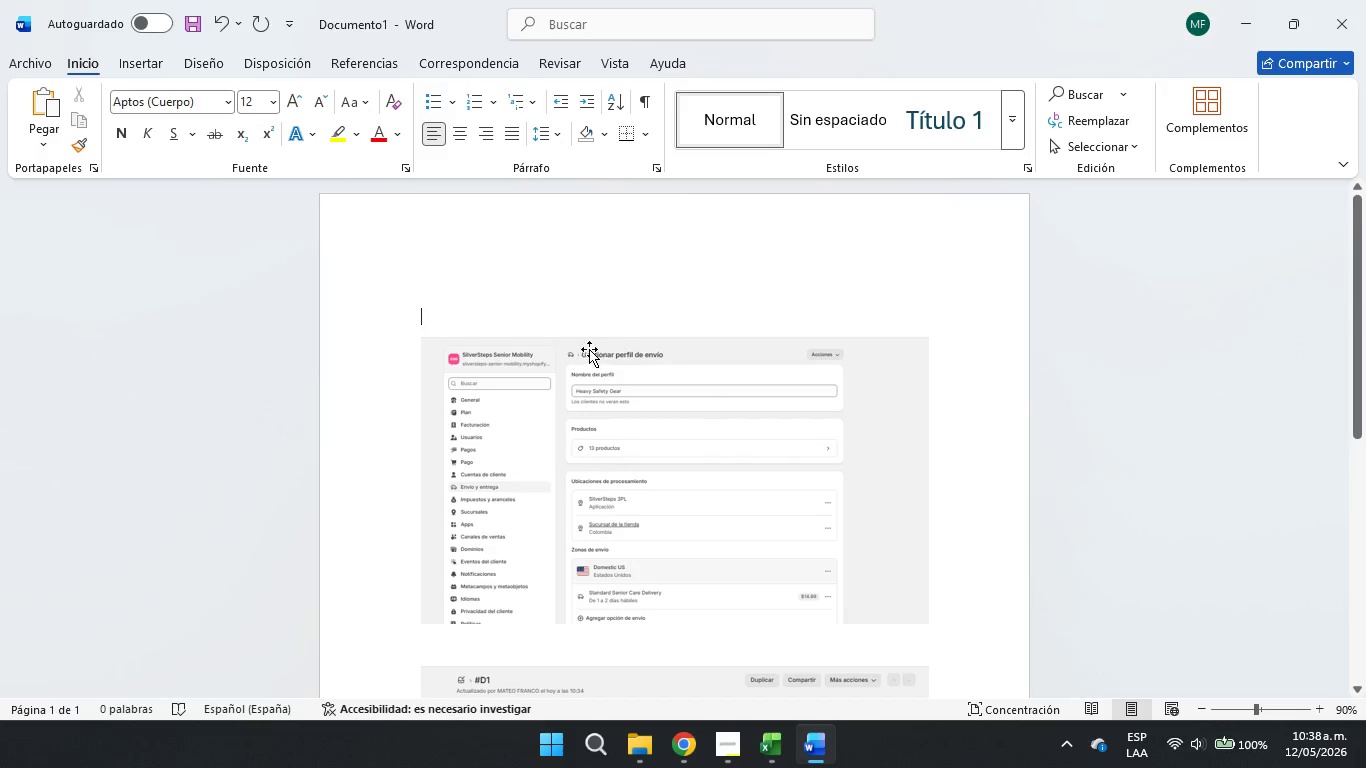 
key(Control+V)
 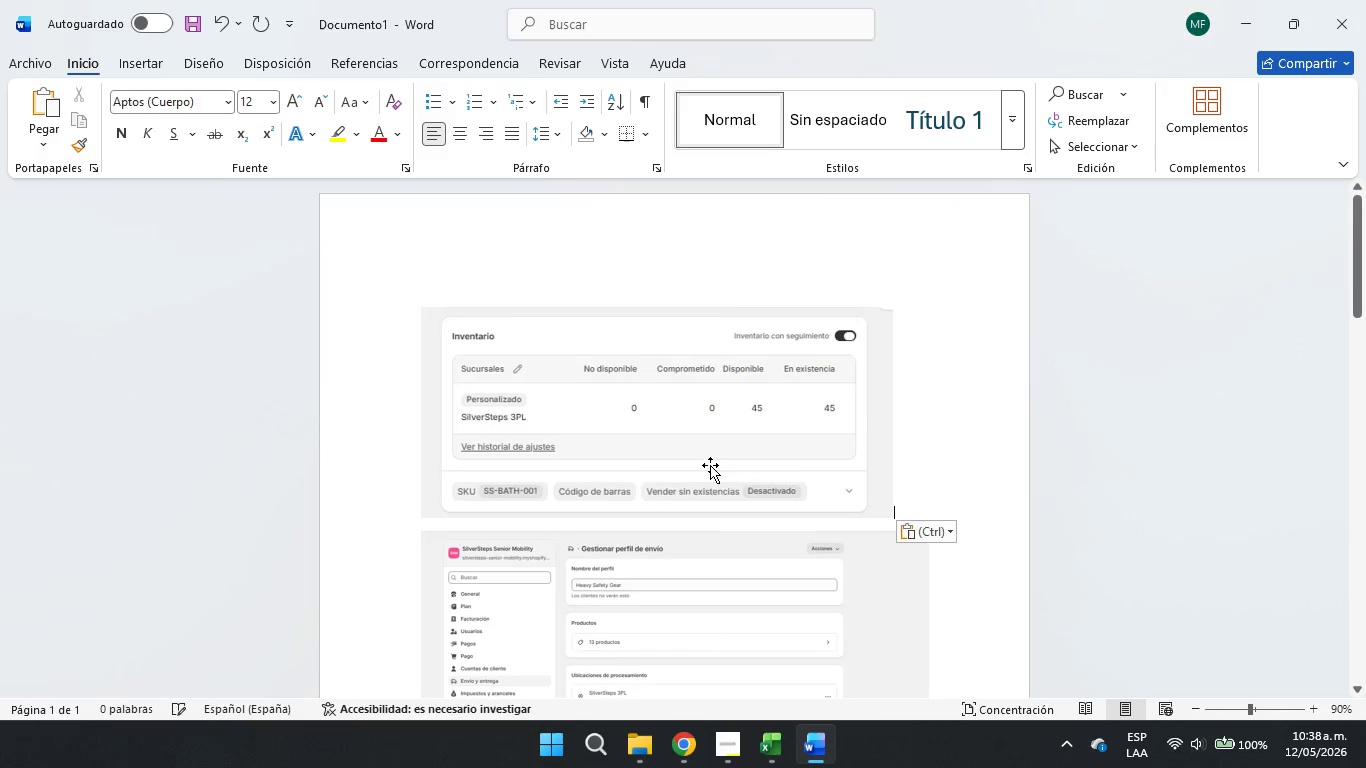 
scroll: coordinate [710, 519], scroll_direction: down, amount: 2.0
 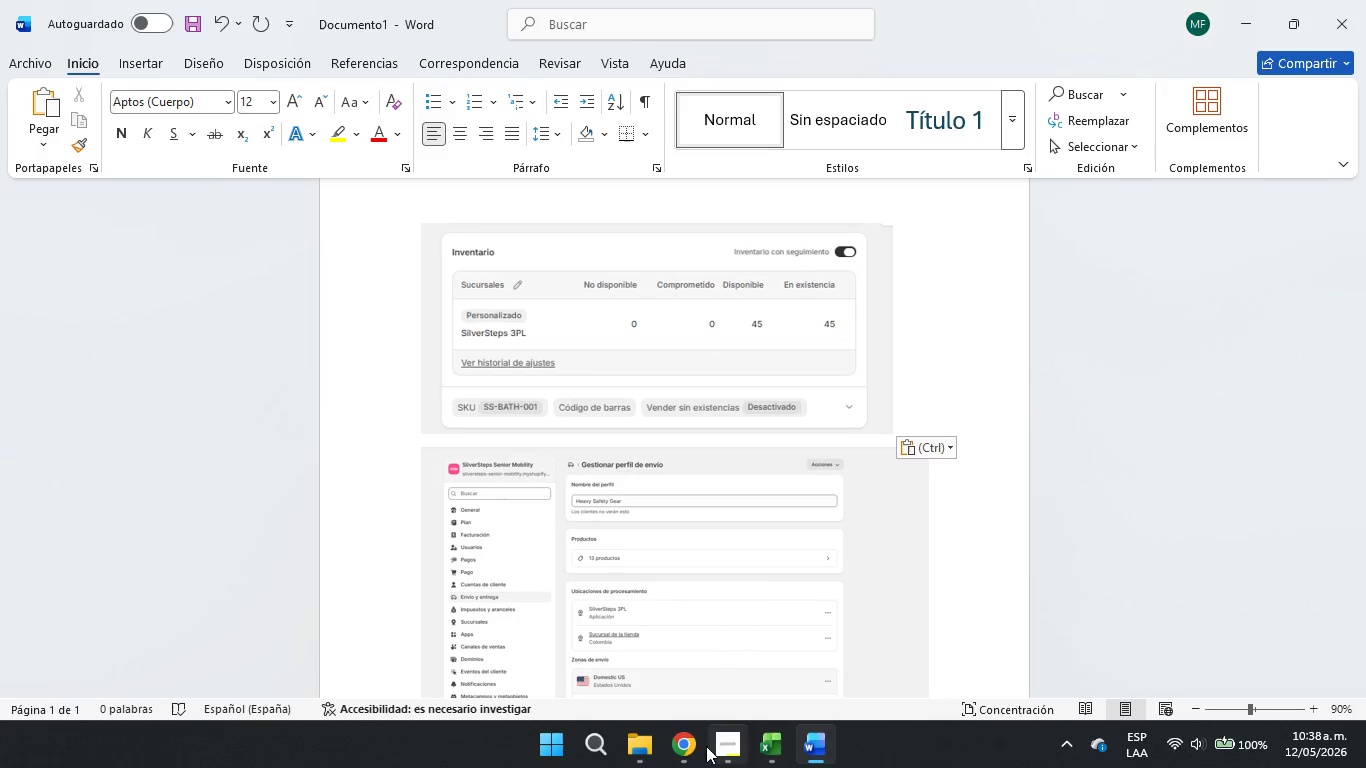 
left_click([691, 747])
 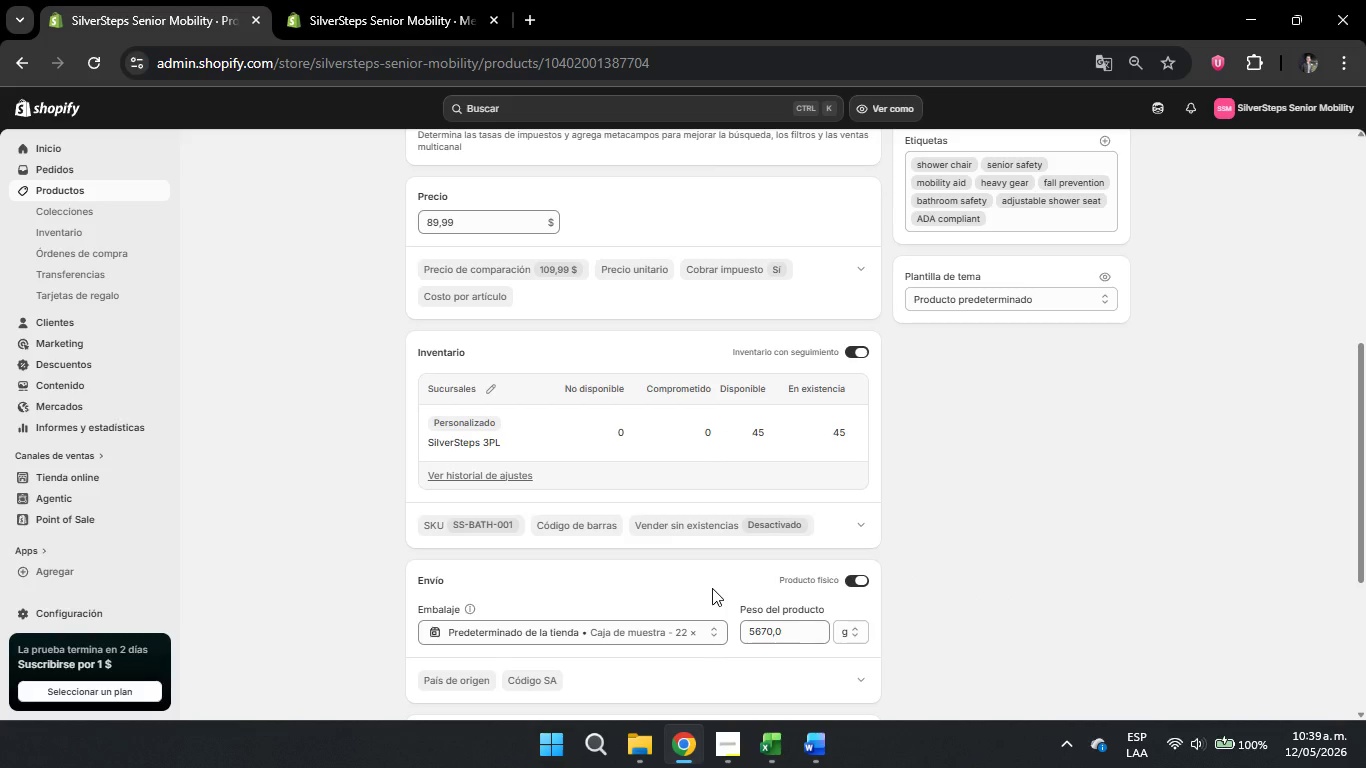 
wait(24.27)
 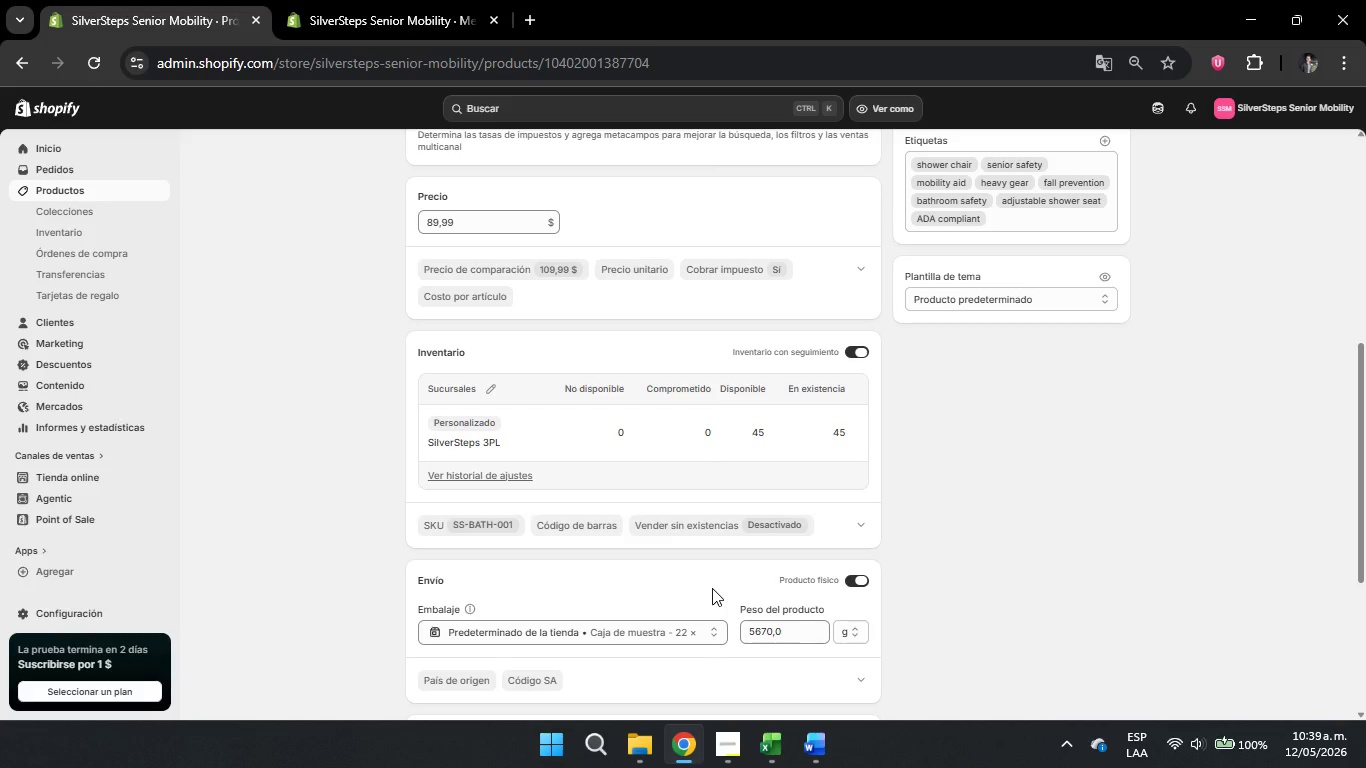 
scroll: coordinate [617, 448], scroll_direction: up, amount: 4.0
 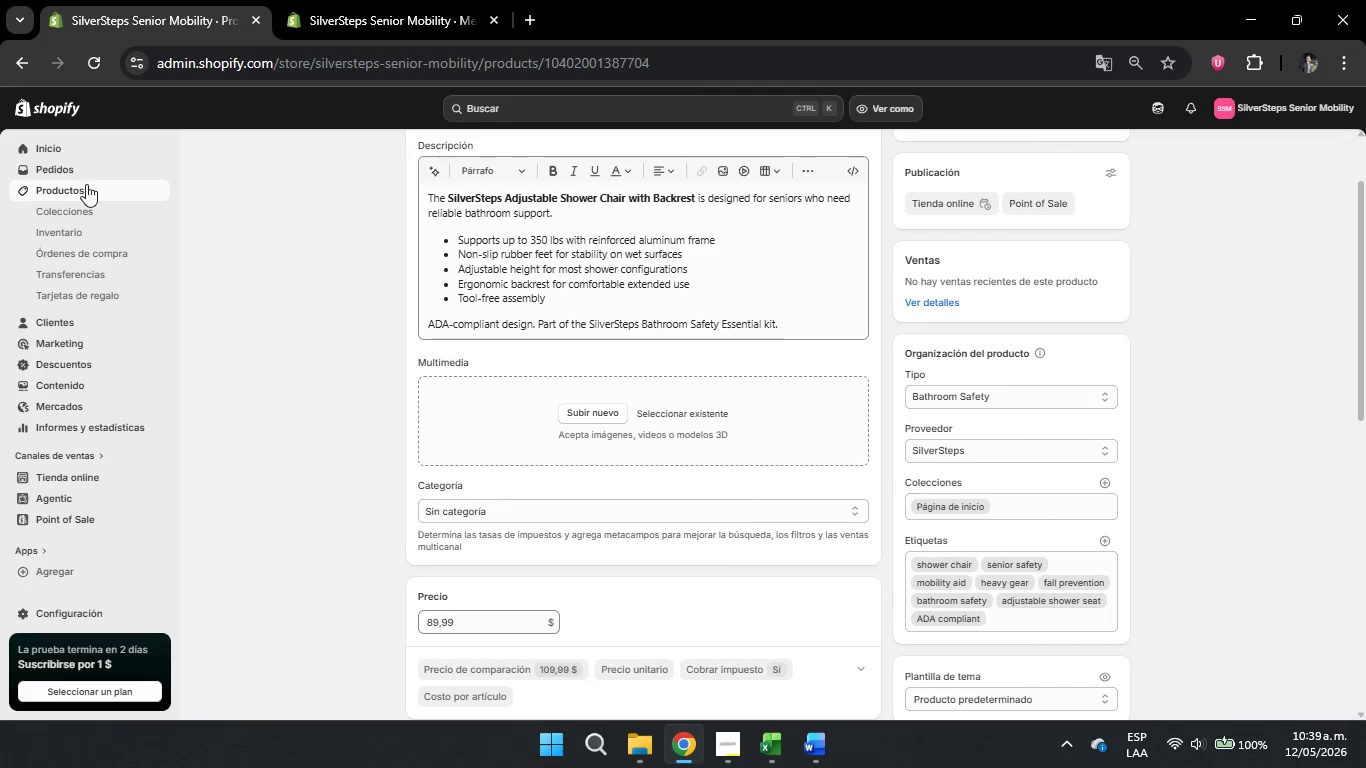 
left_click([86, 180])
 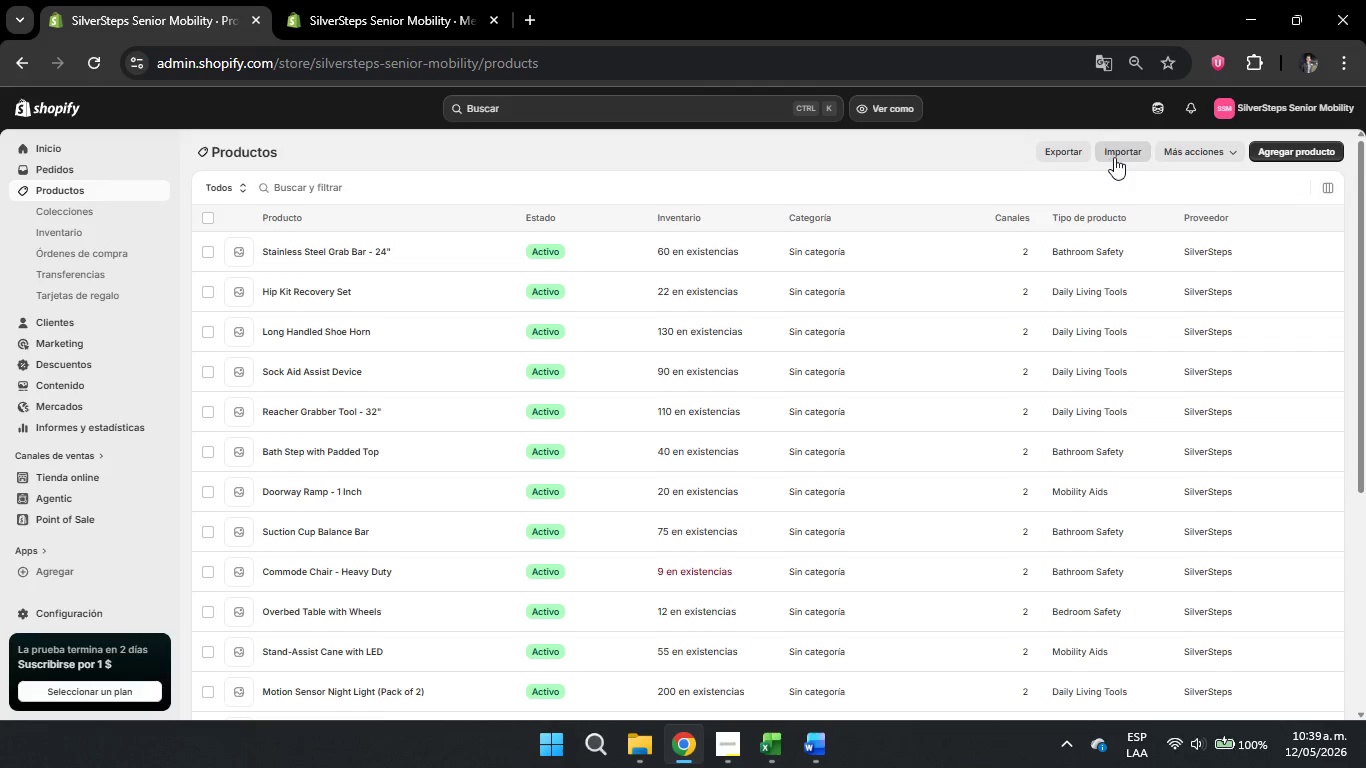 
left_click([1053, 155])
 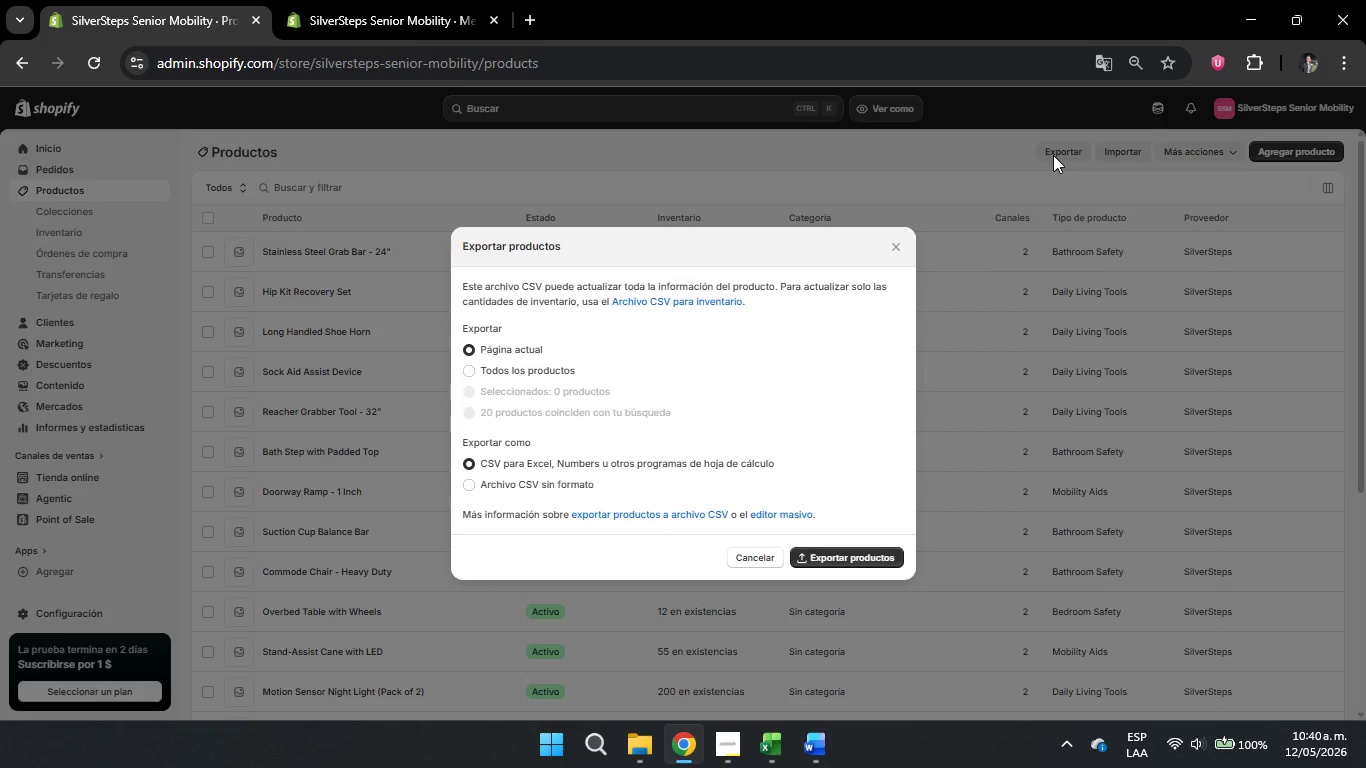 
wait(56.81)
 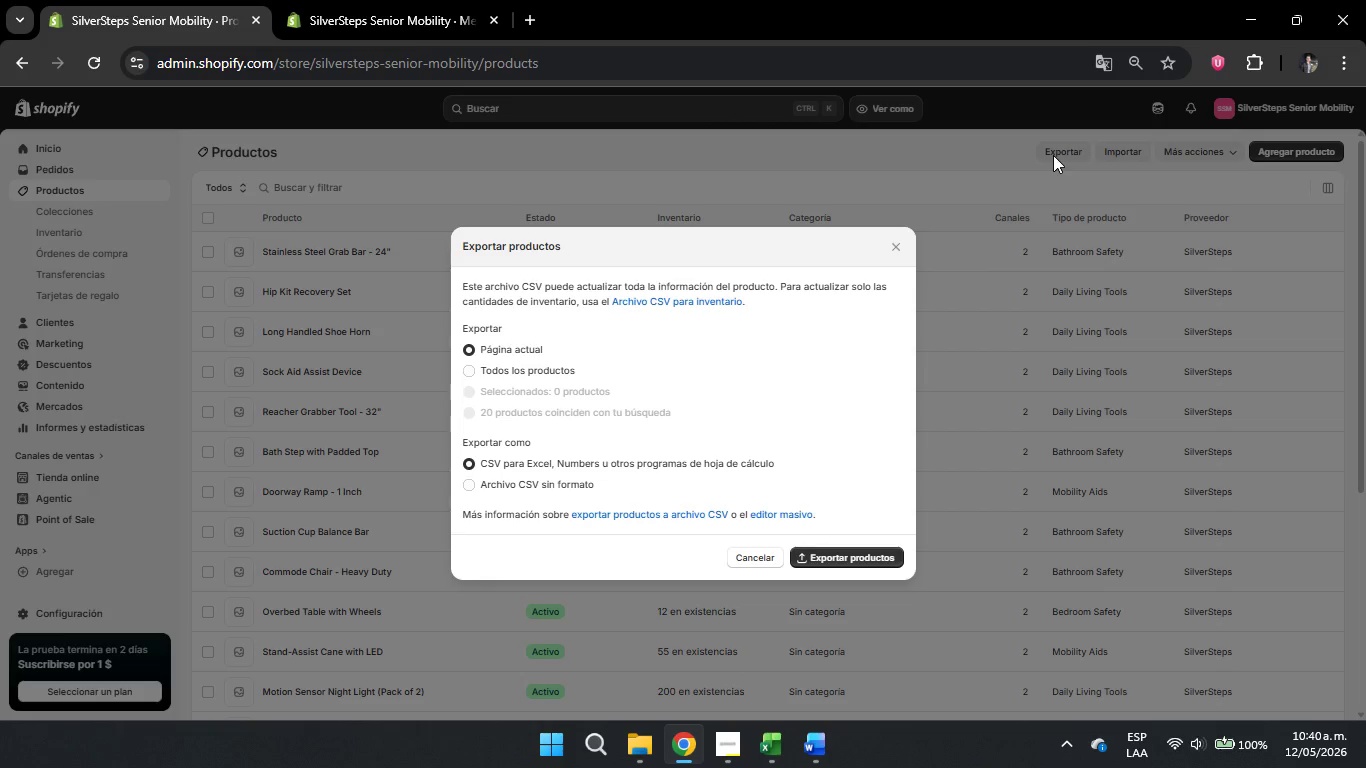 
left_click([468, 370])
 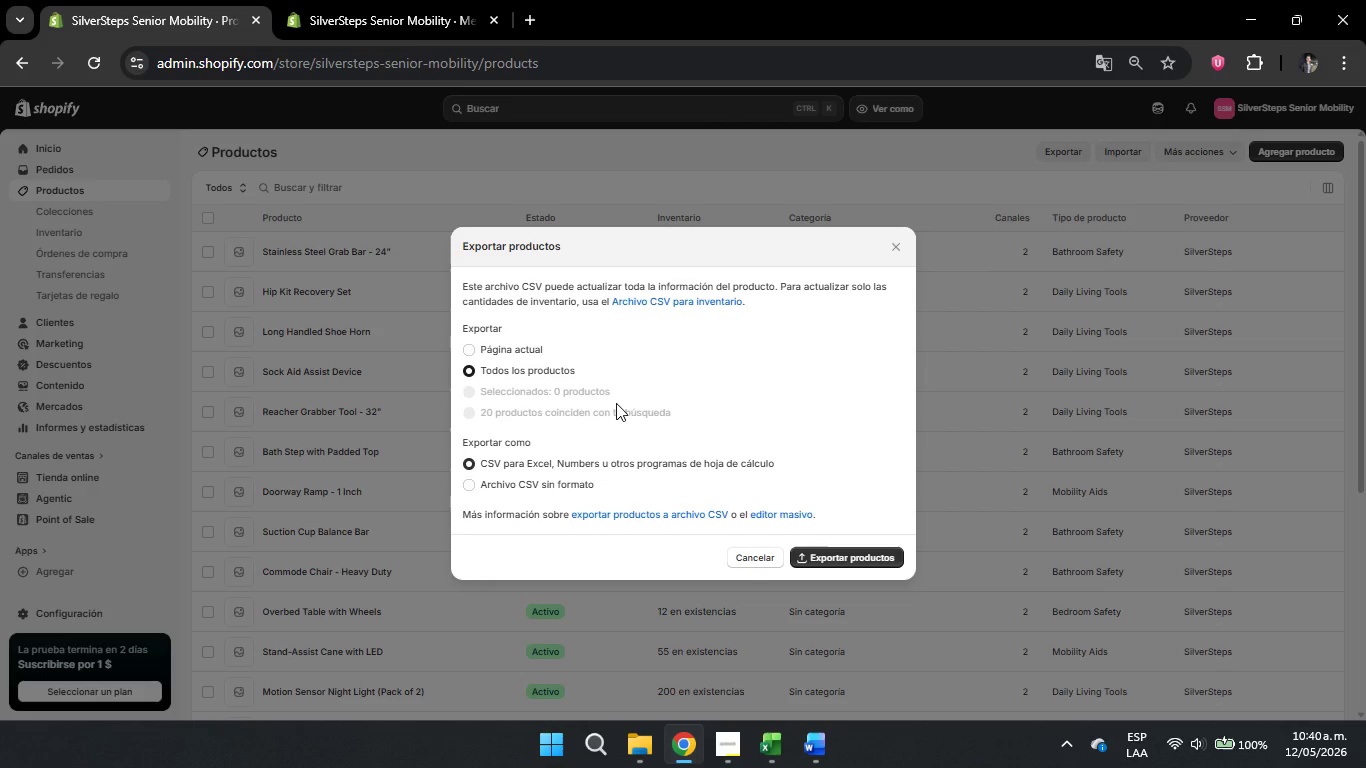 
wait(16.7)
 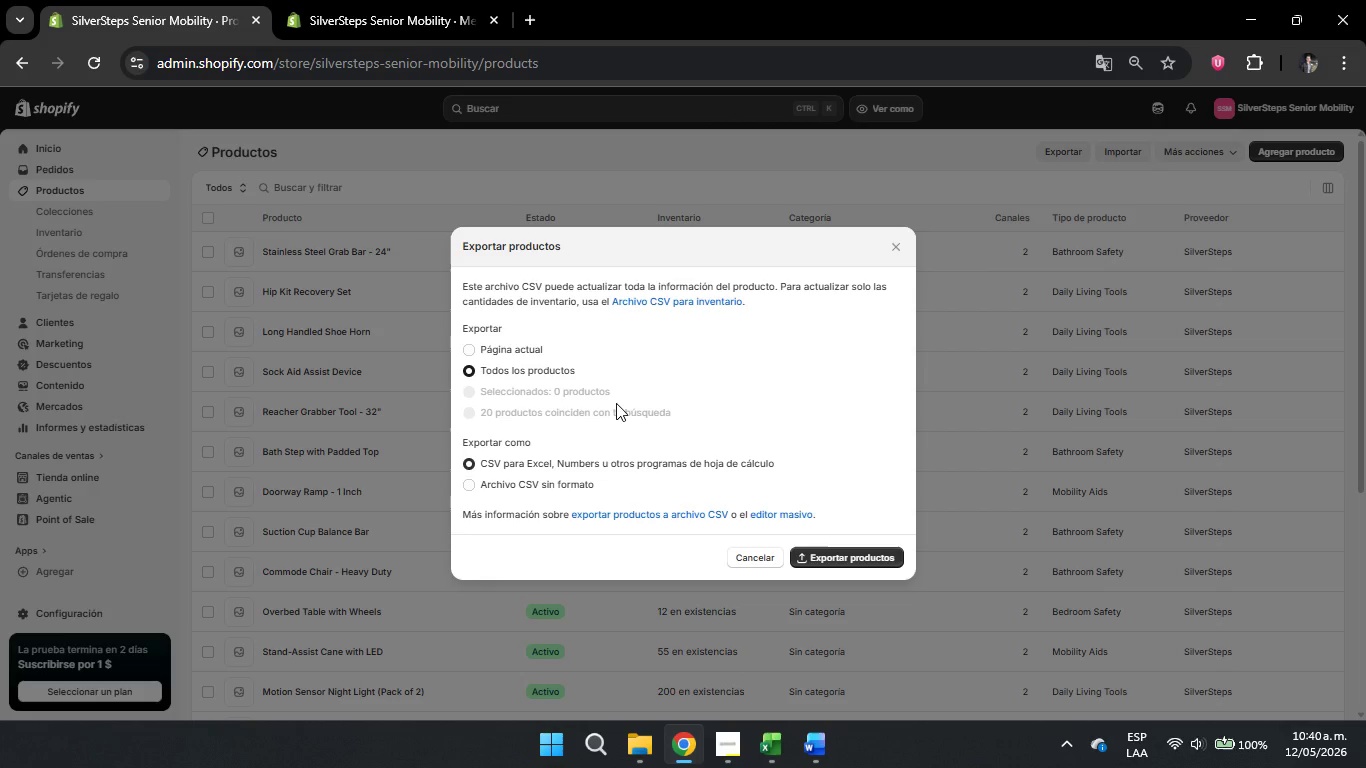 
left_click([841, 555])
 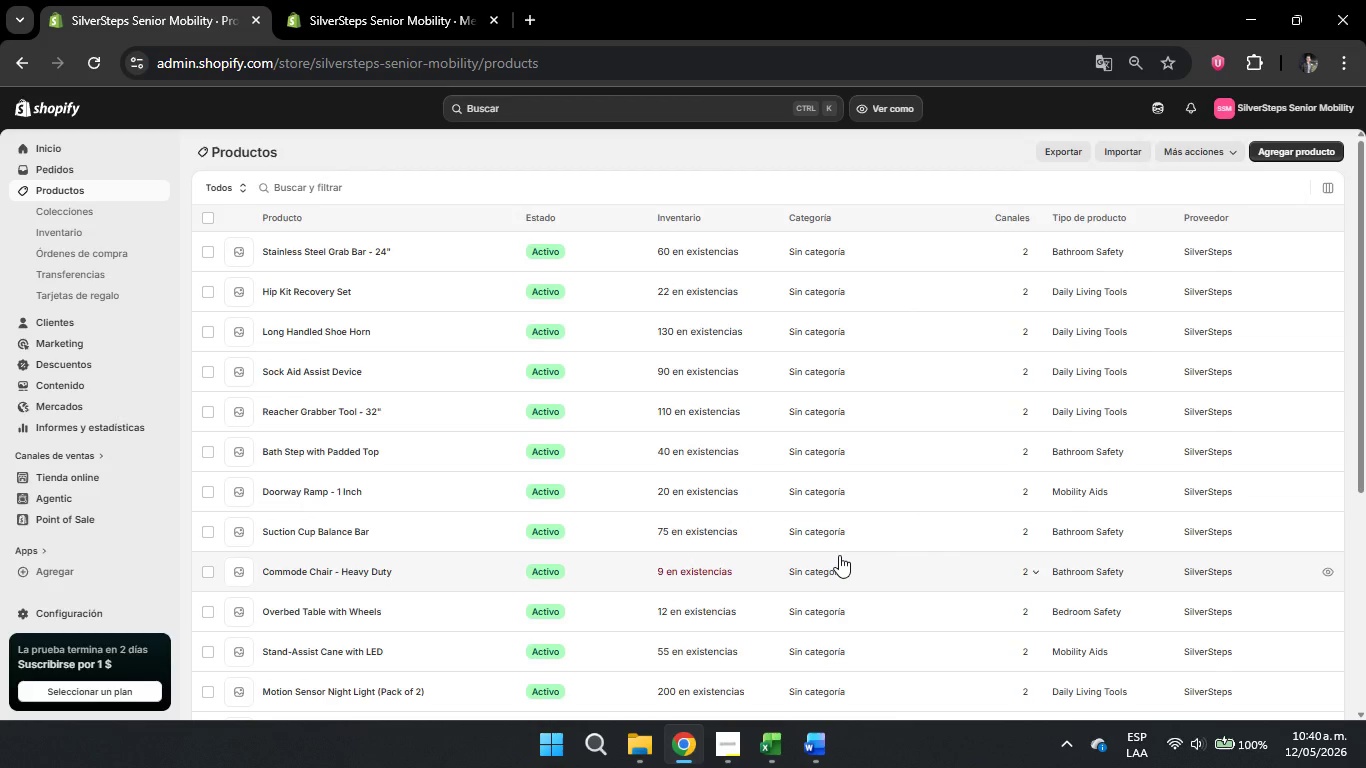 
wait(12.77)
 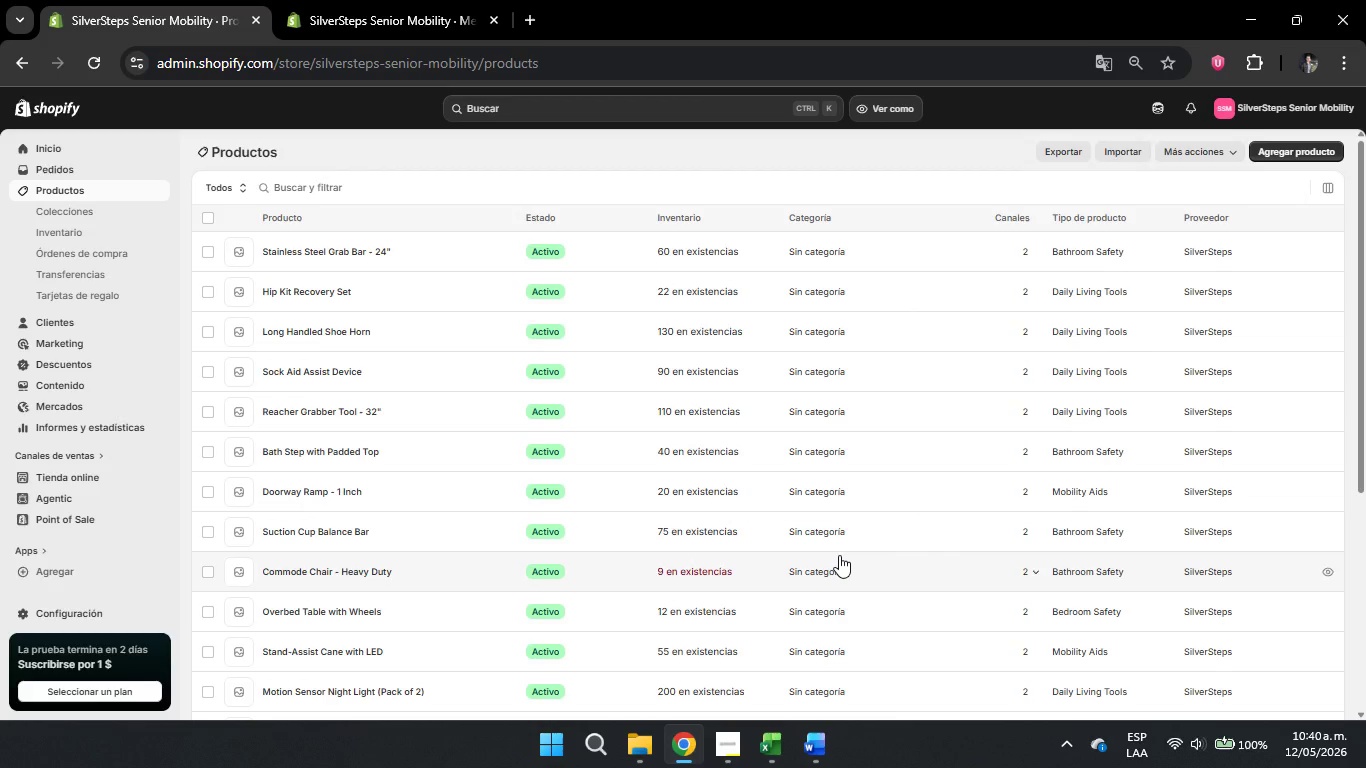 
left_click([57, 186])
 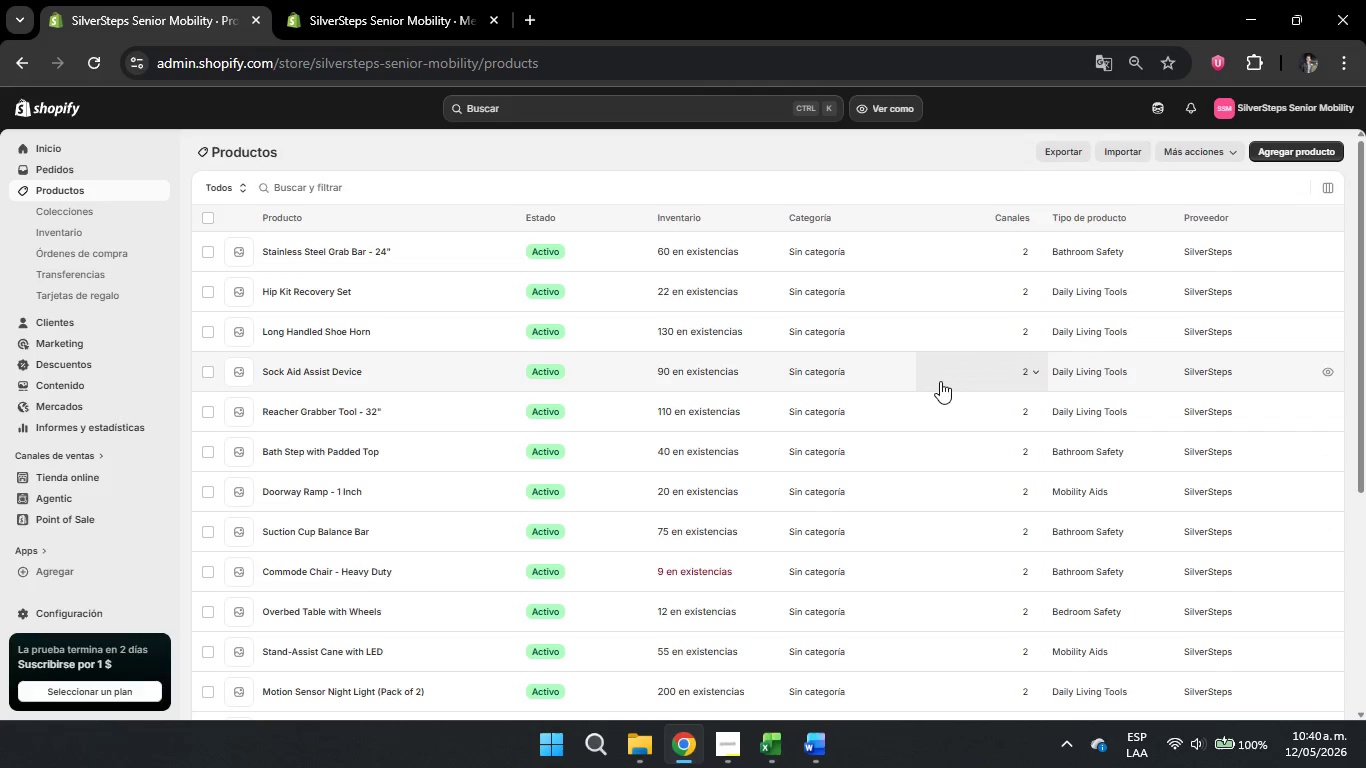 
scroll: coordinate [923, 392], scroll_direction: down, amount: 3.0
 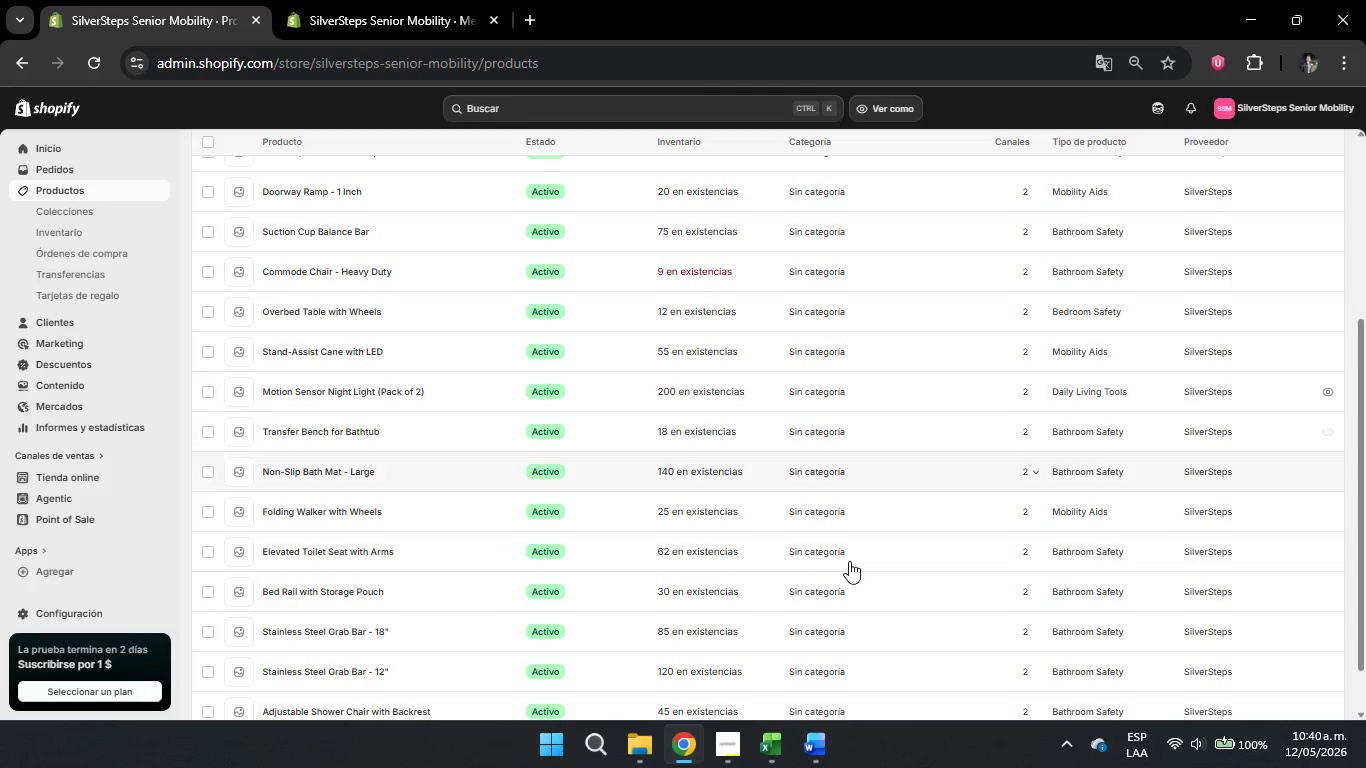 
scroll: coordinate [806, 716], scroll_direction: up, amount: 2.0
 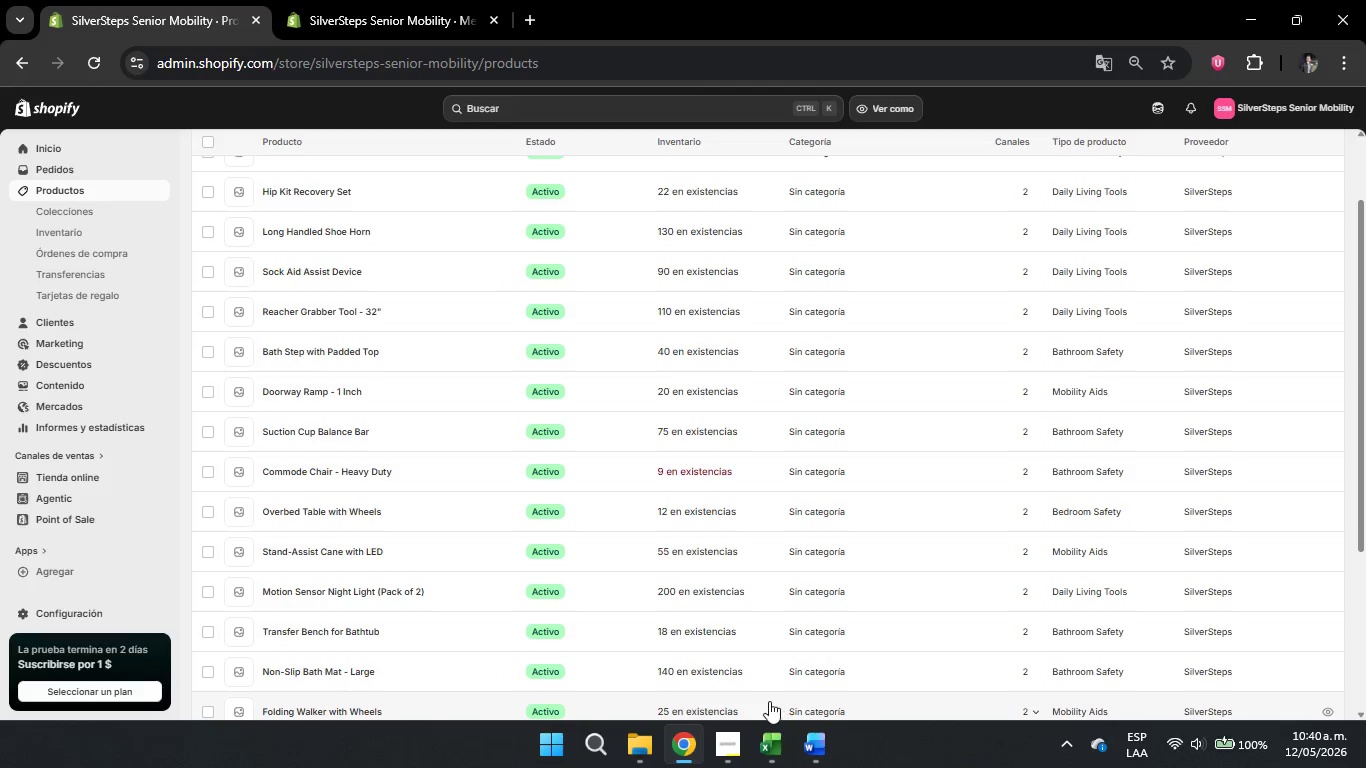 
left_click([734, 740])